 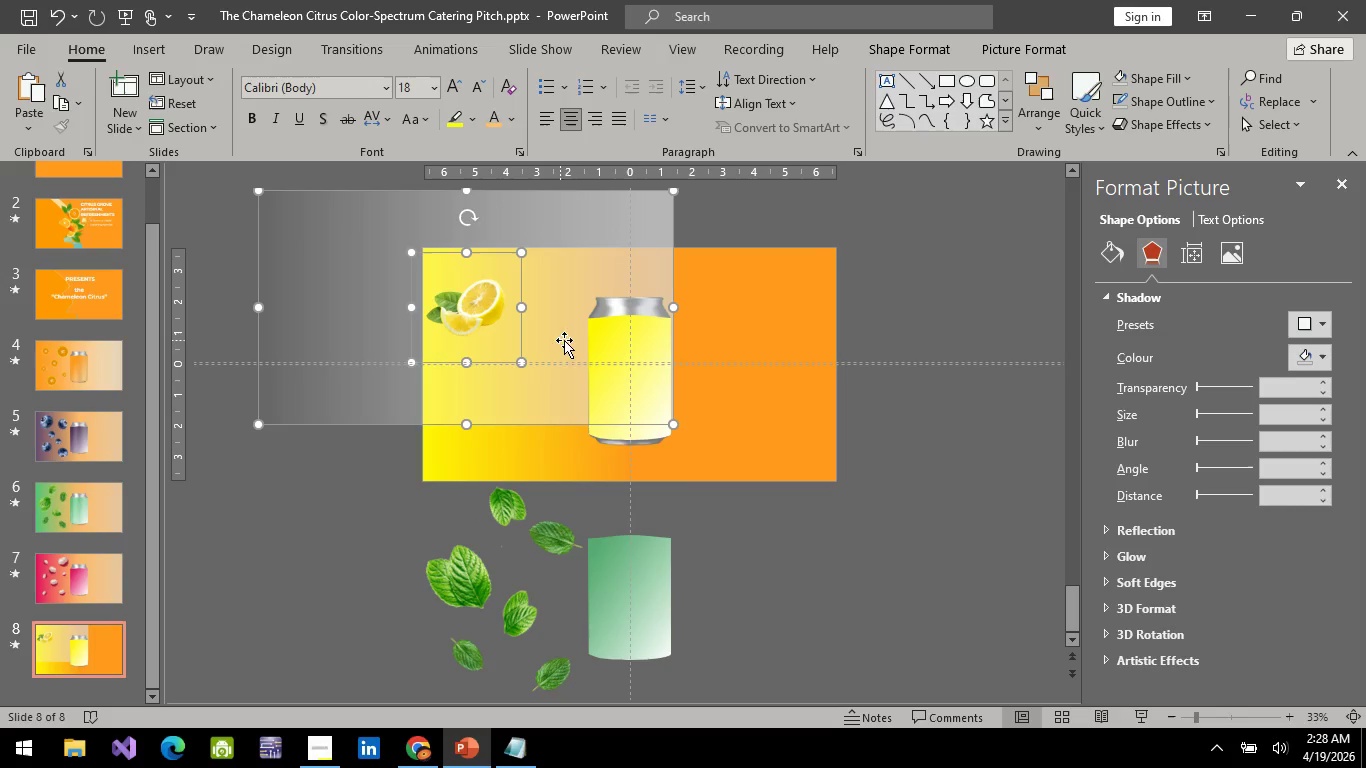 
key(Control+Z)
 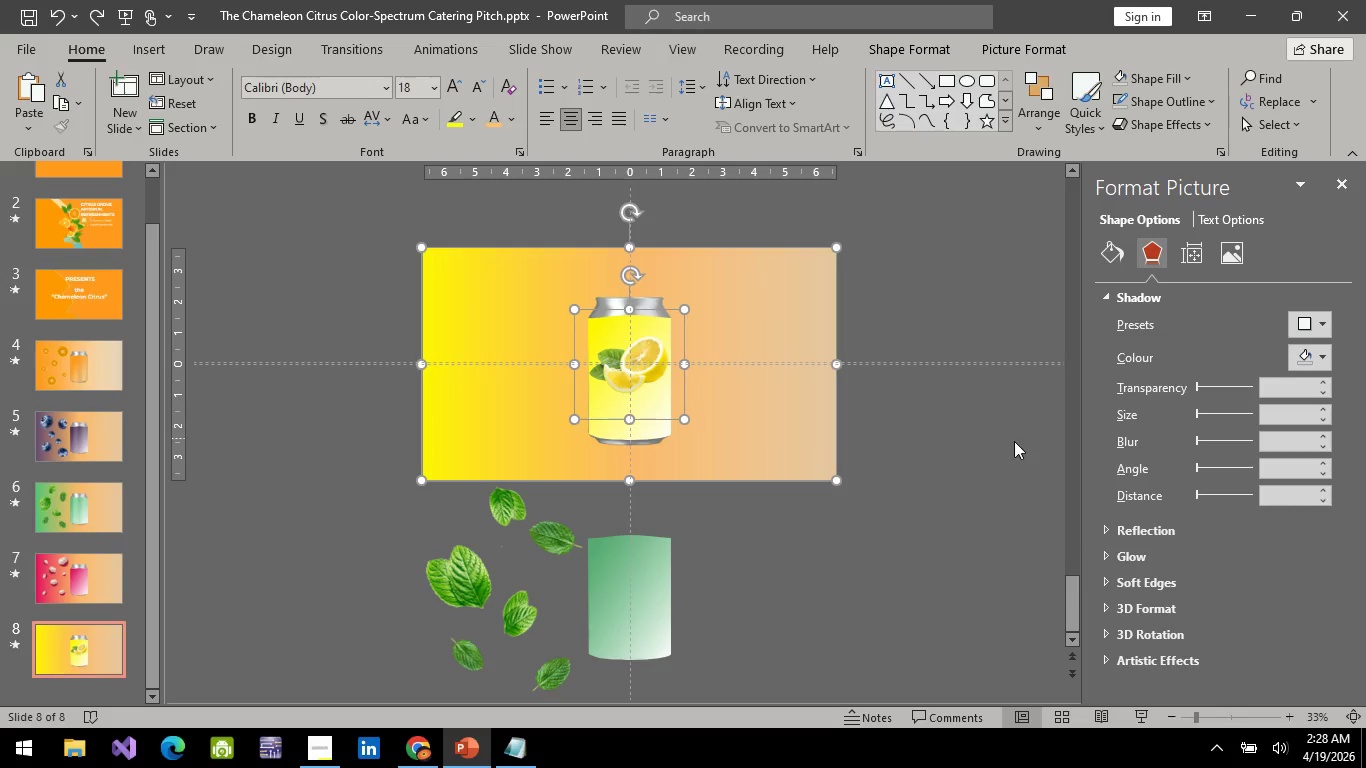 
left_click([1014, 441])
 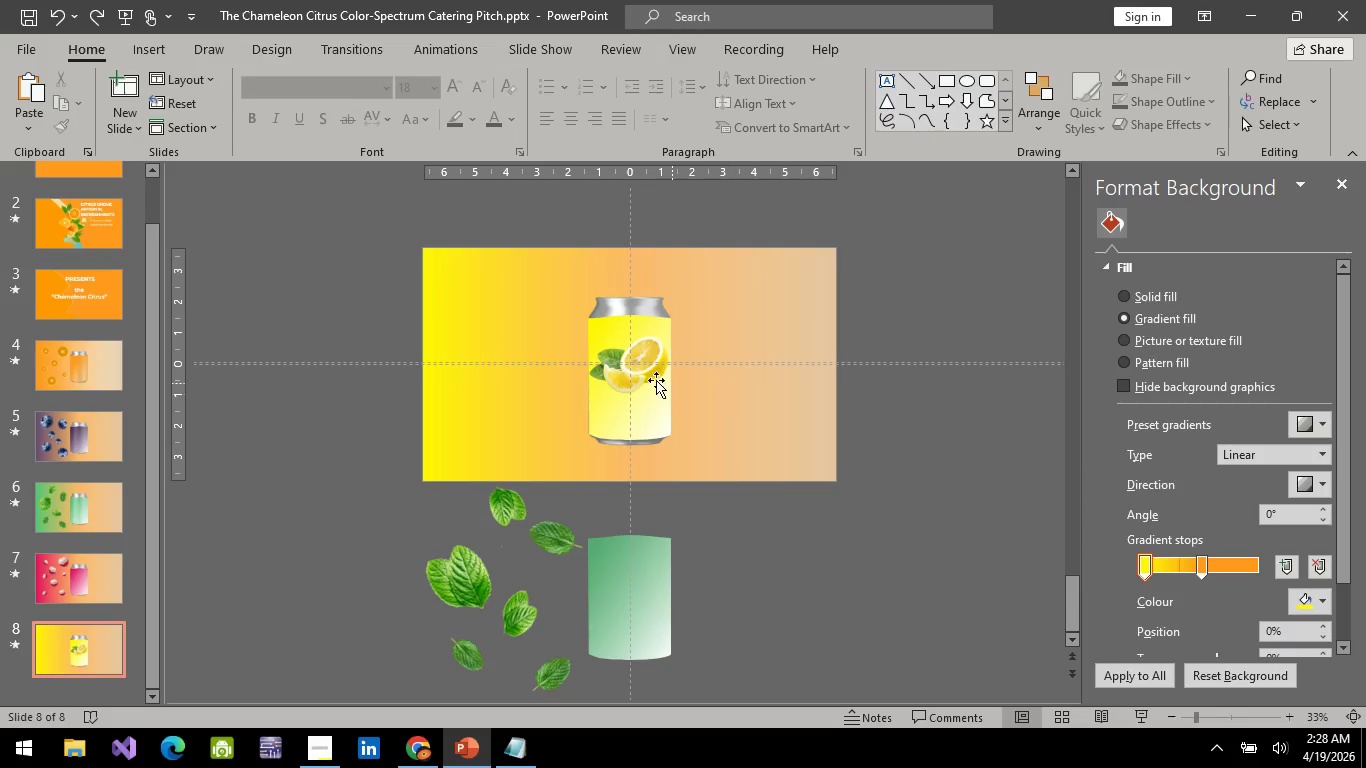 
left_click([655, 380])
 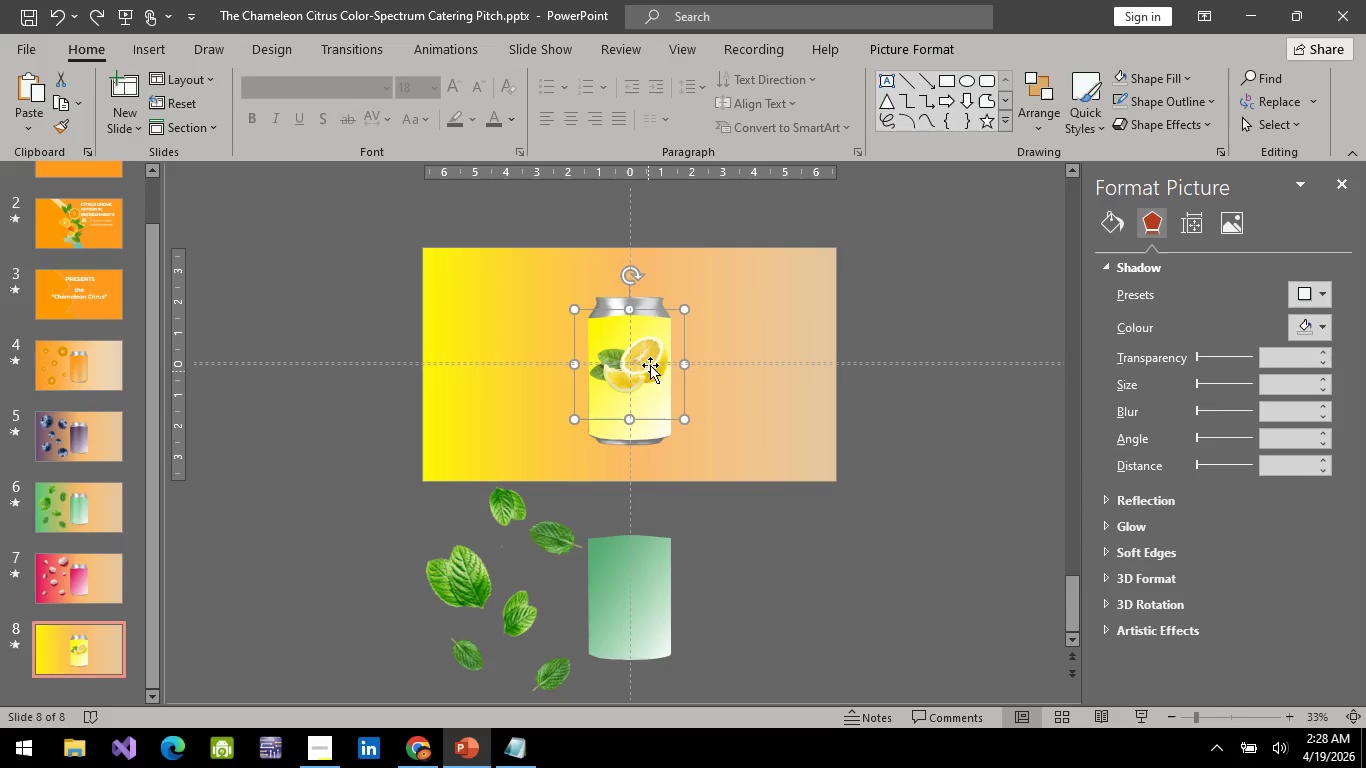 
left_click_drag(start_coordinate=[650, 363], to_coordinate=[509, 310])
 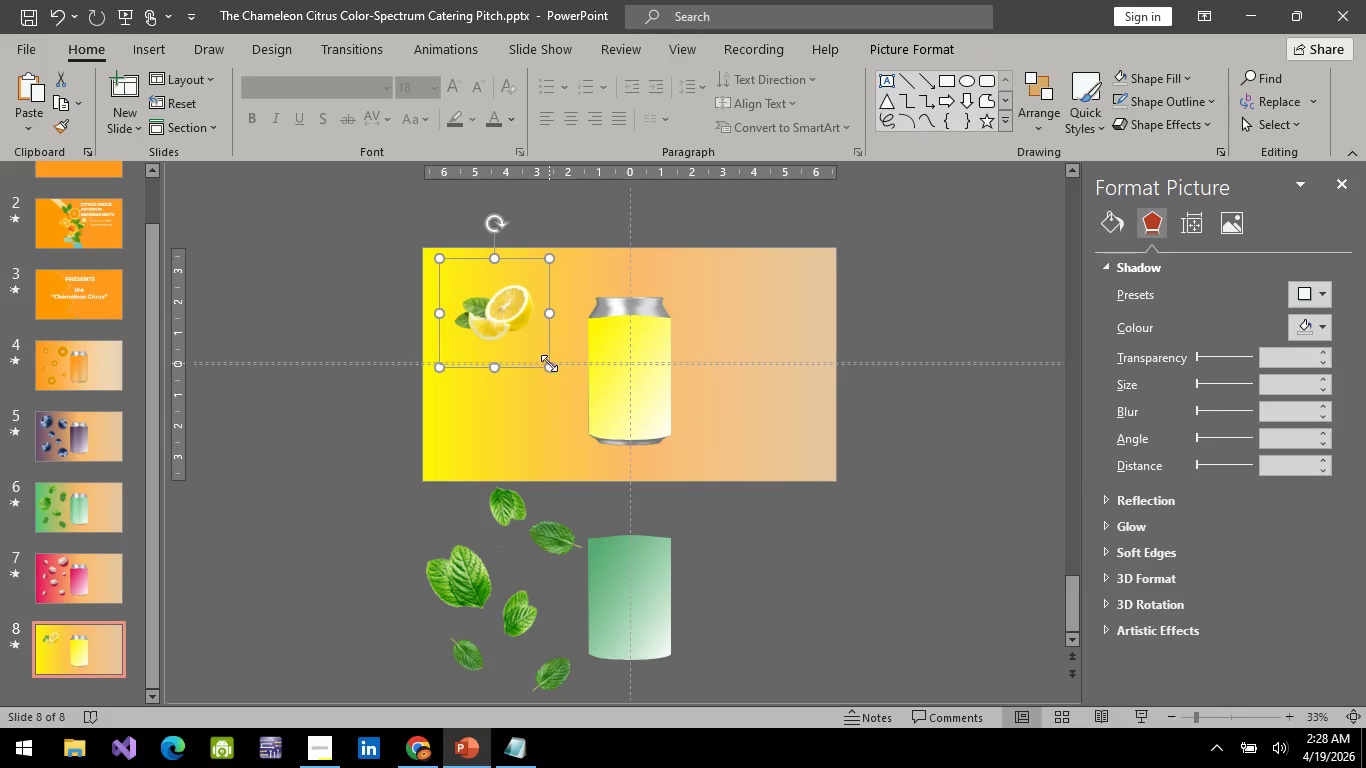 
left_click_drag(start_coordinate=[546, 358], to_coordinate=[538, 390])
 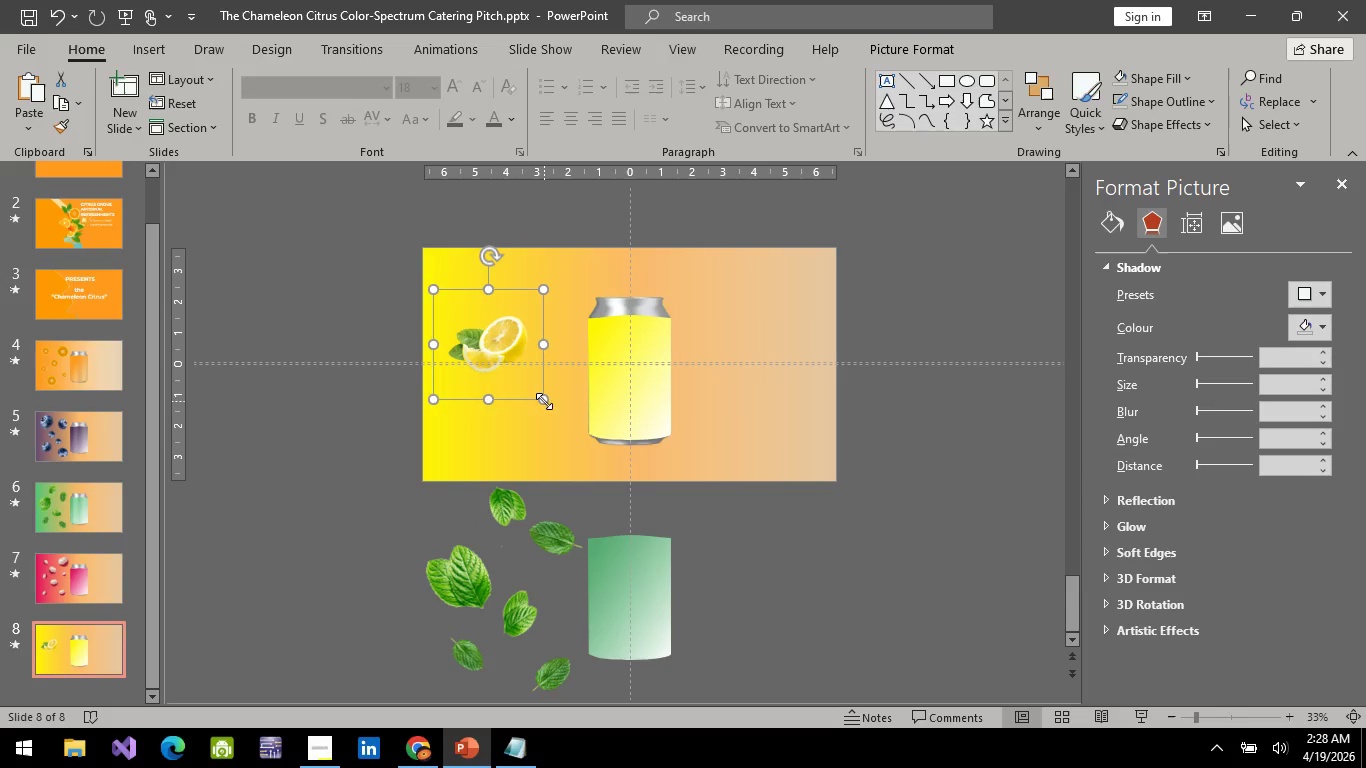 
left_click_drag(start_coordinate=[544, 401], to_coordinate=[499, 332])
 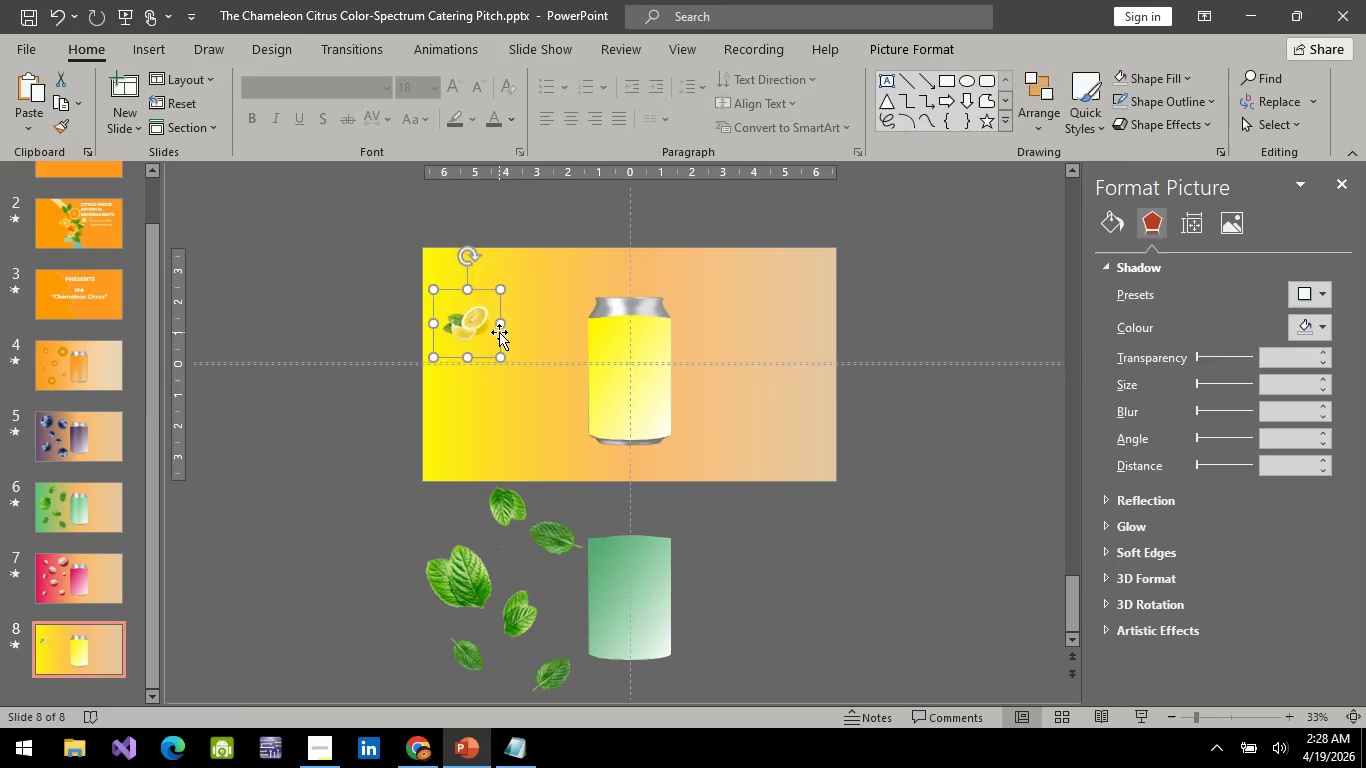 
key(Alt+AltLeft)
 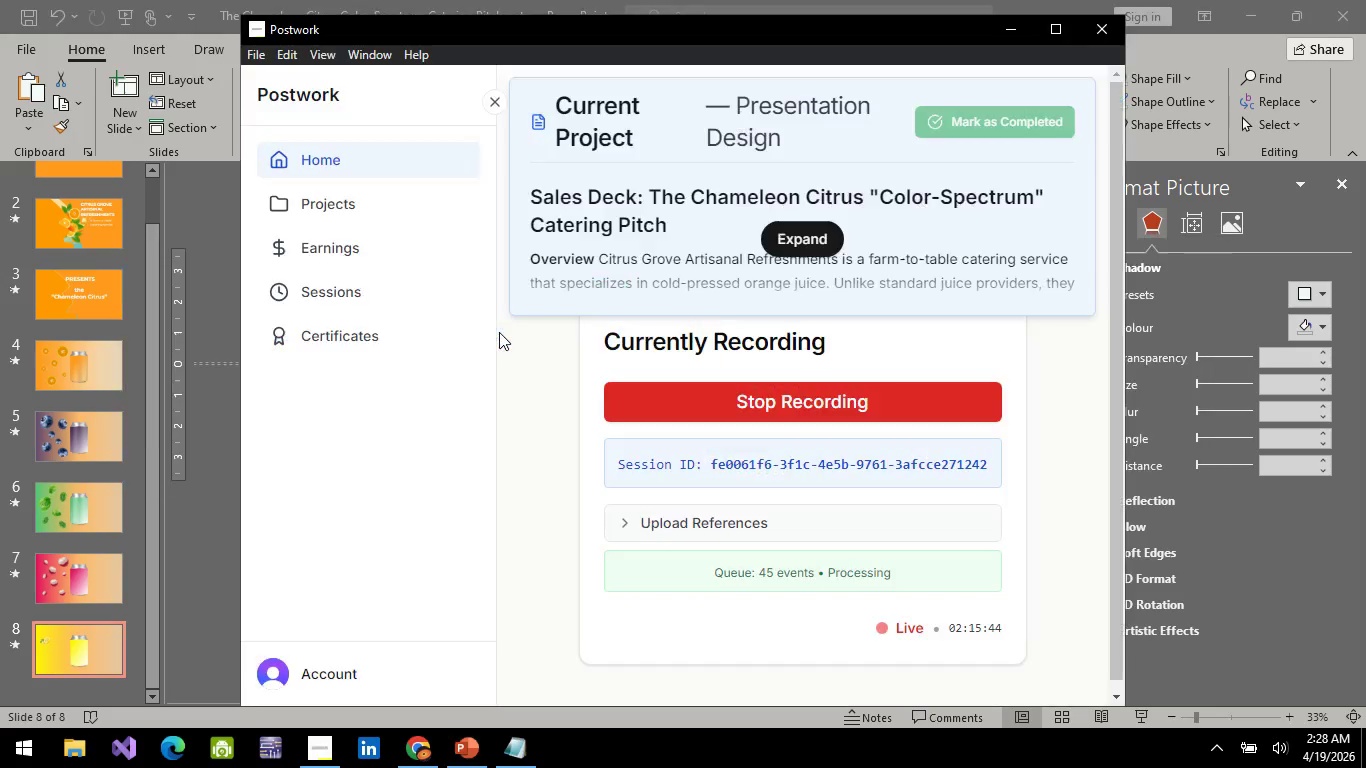 
key(Alt+Tab)